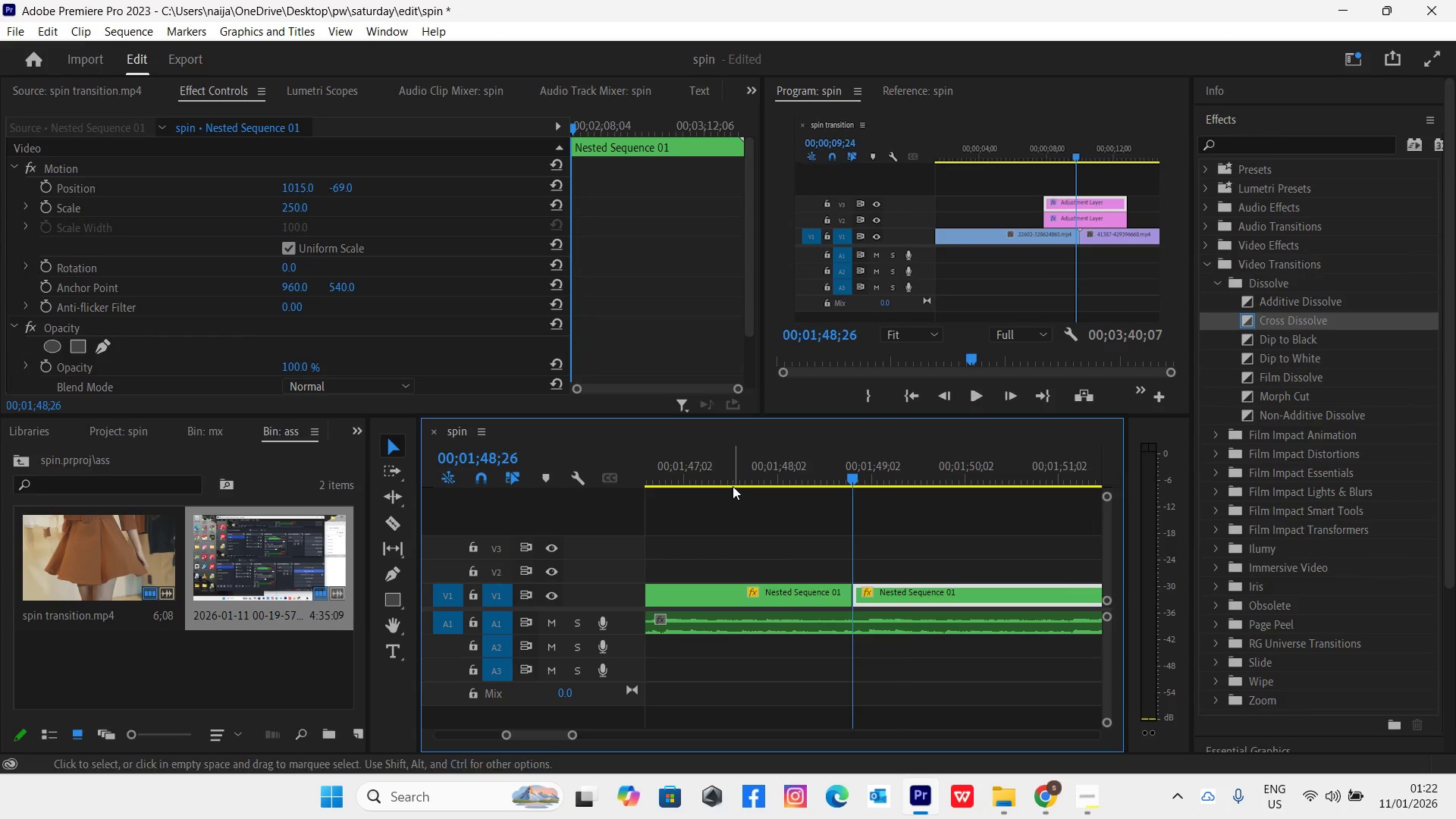 
left_click_drag(start_coordinate=[732, 486], to_coordinate=[727, 482])
 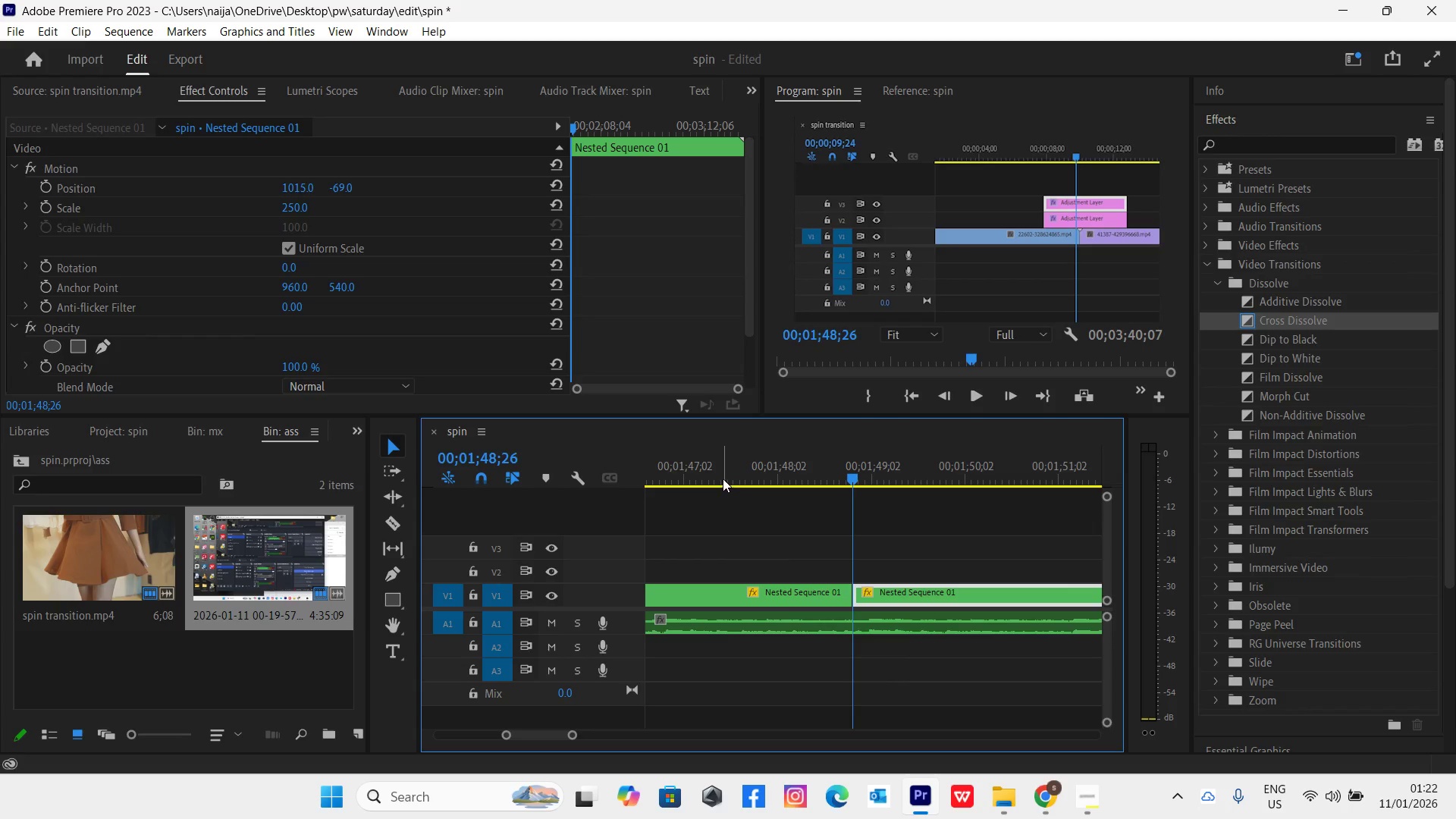 
left_click_drag(start_coordinate=[723, 479], to_coordinate=[828, 525])
 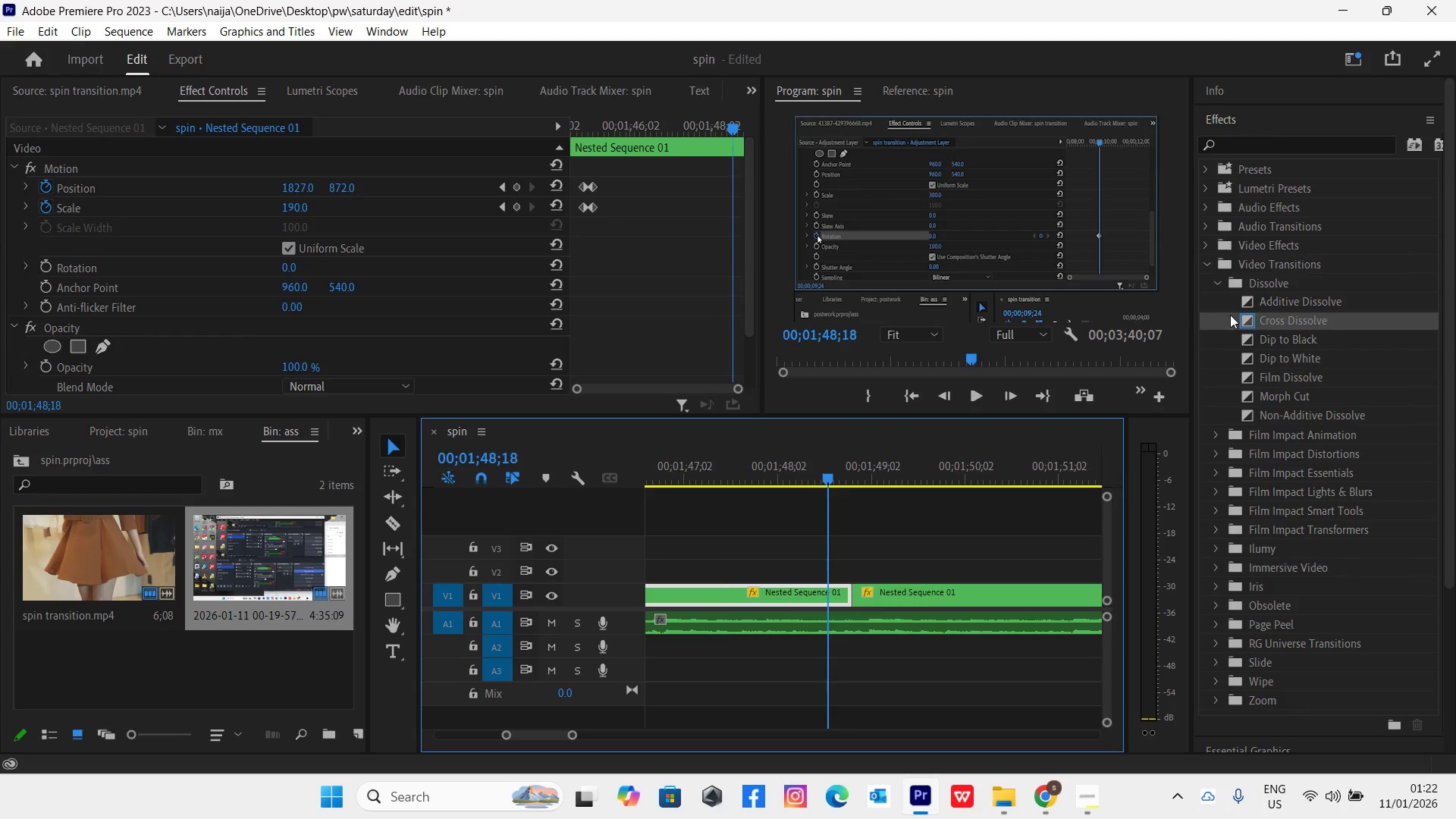 
left_click_drag(start_coordinate=[1240, 317], to_coordinate=[854, 612])
 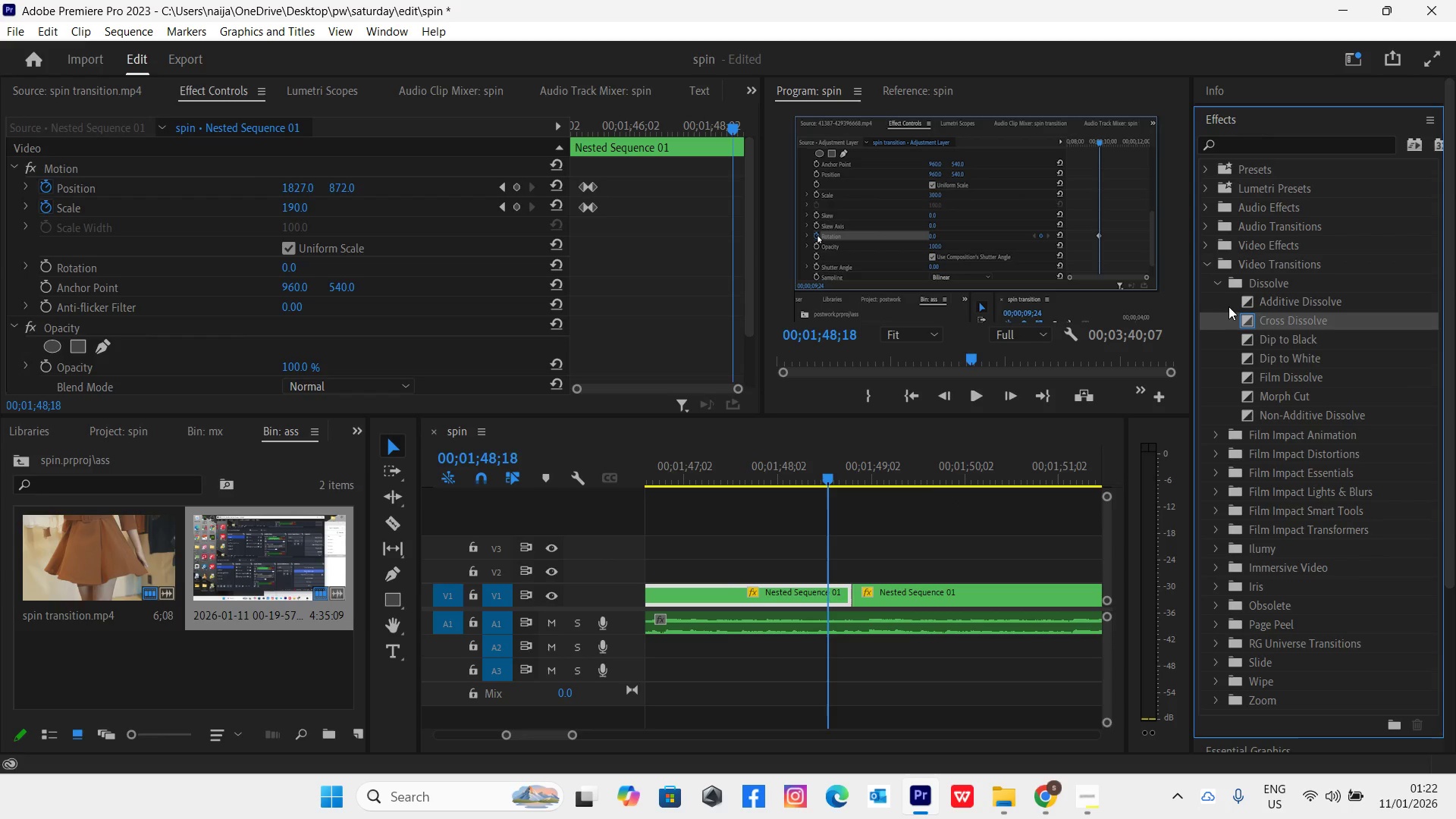 
left_click_drag(start_coordinate=[1238, 318], to_coordinate=[852, 593])
 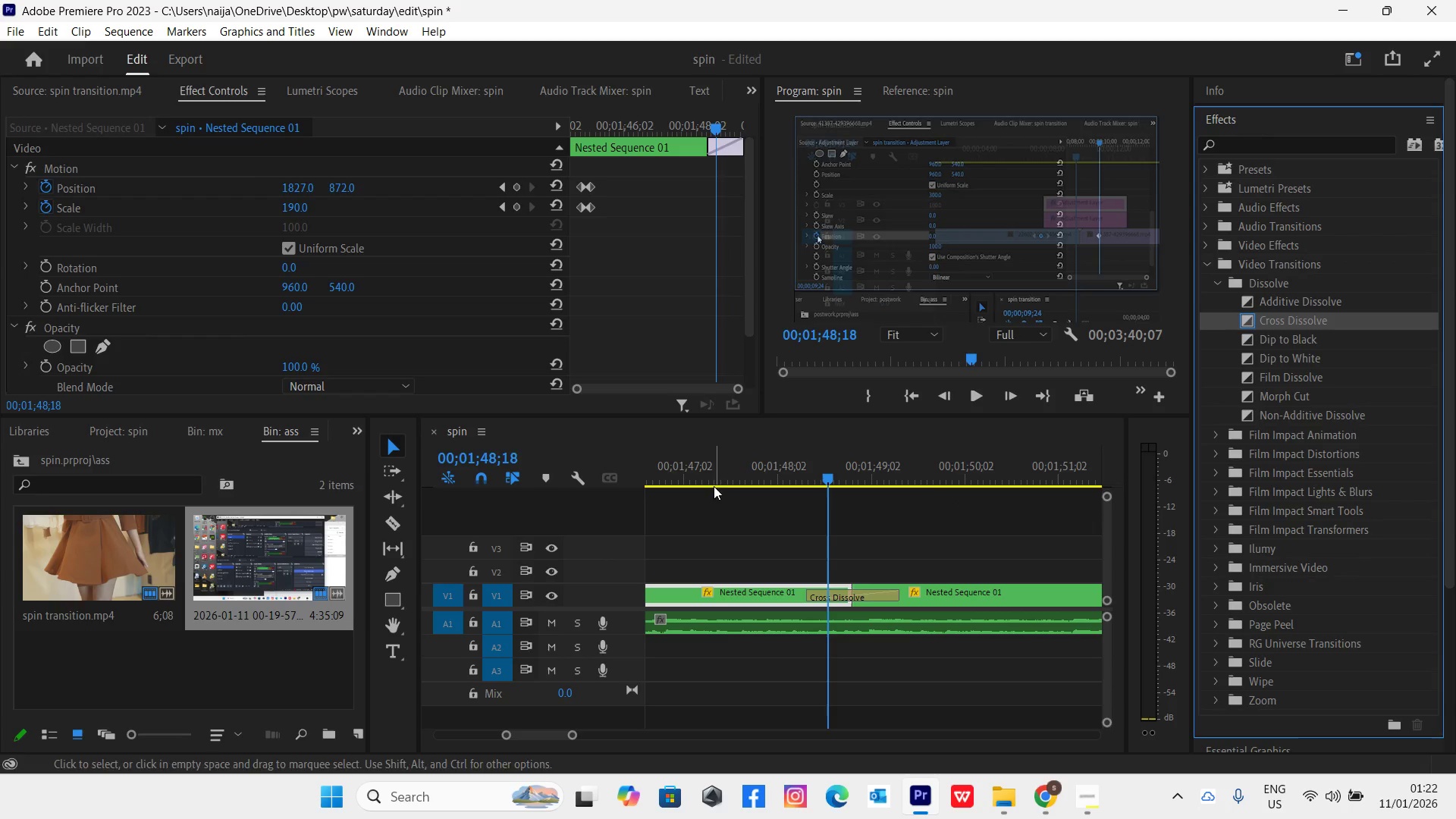 
left_click([710, 466])
 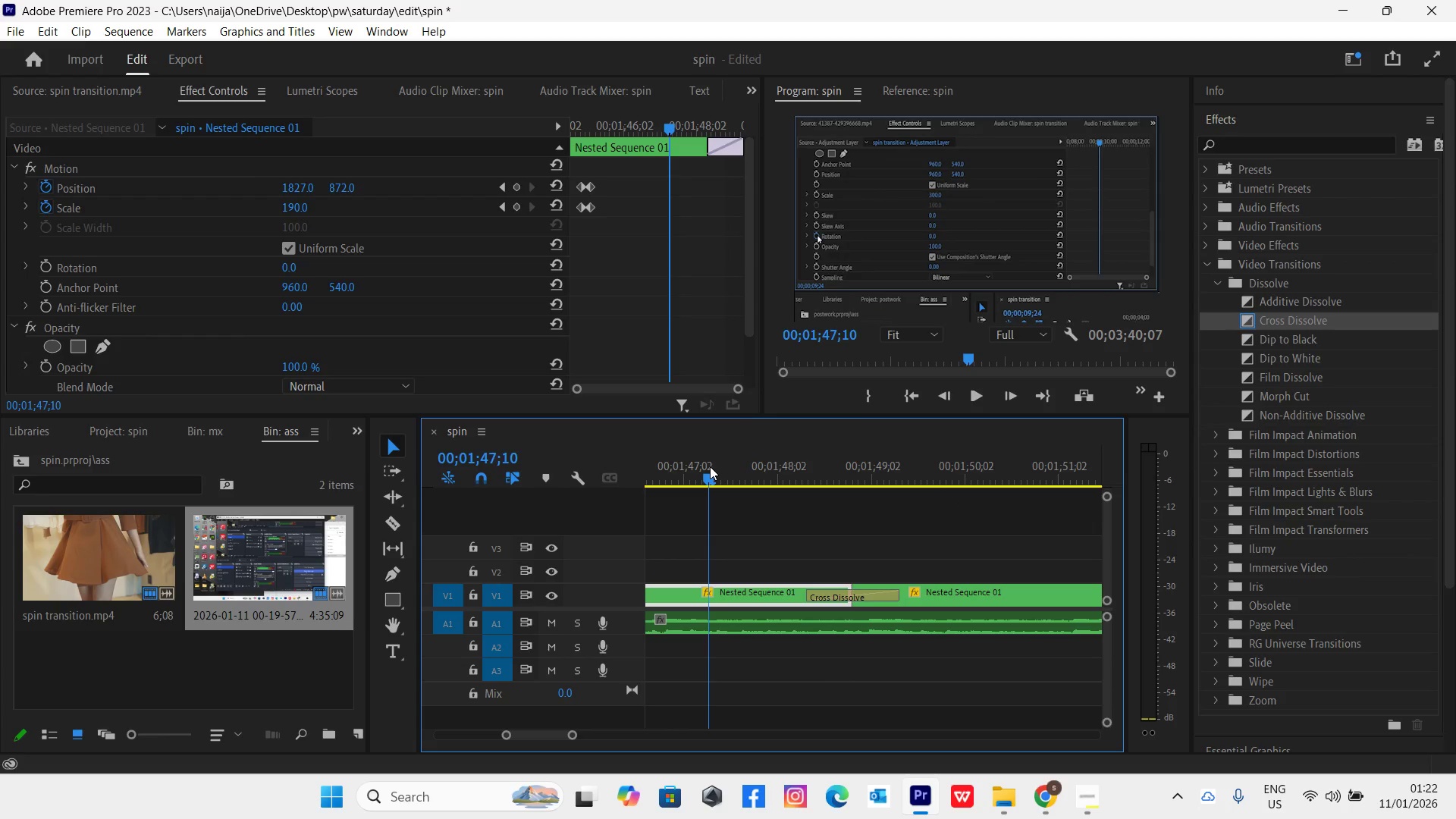 
key(Space)
 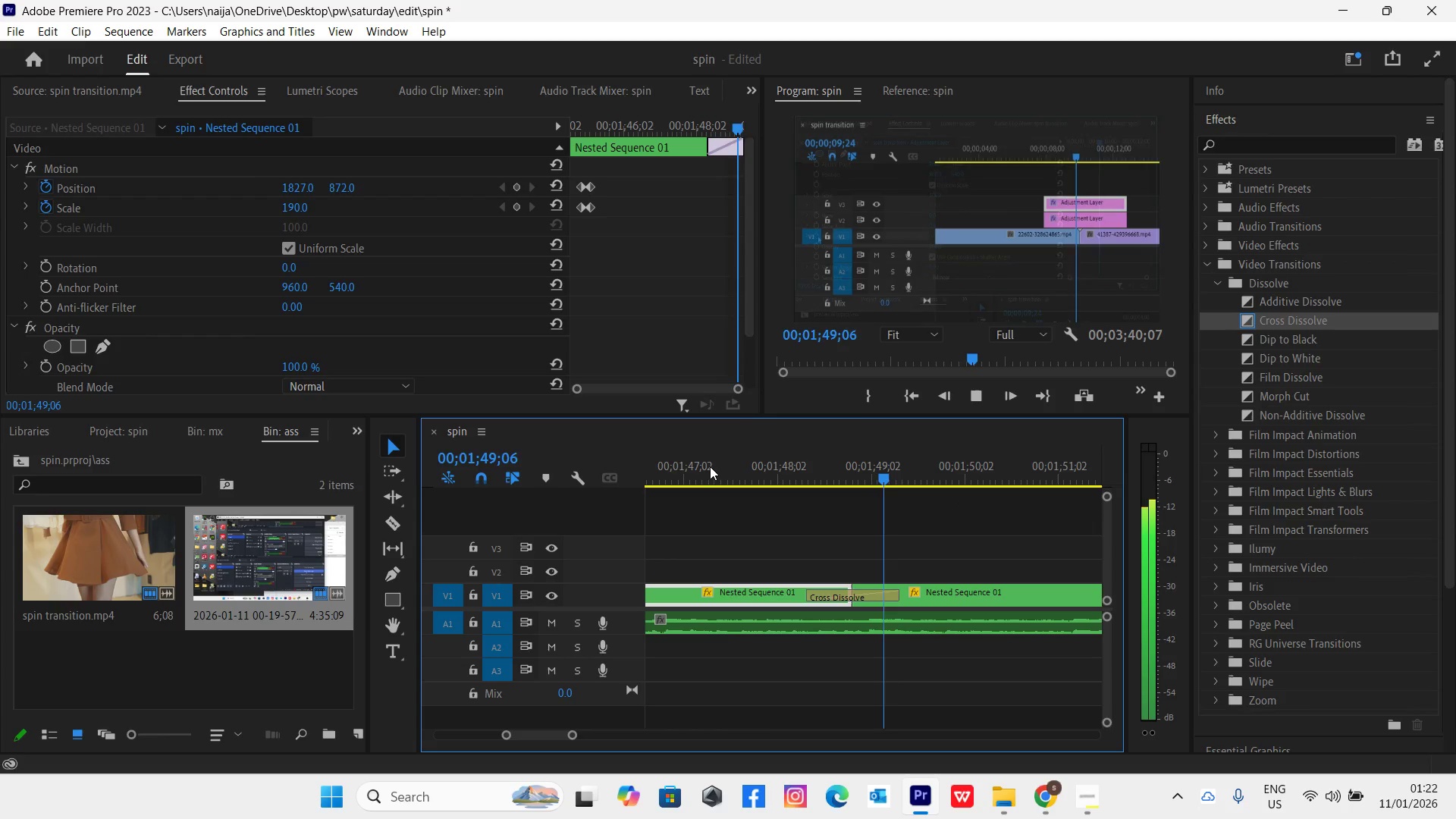 
key(Space)
 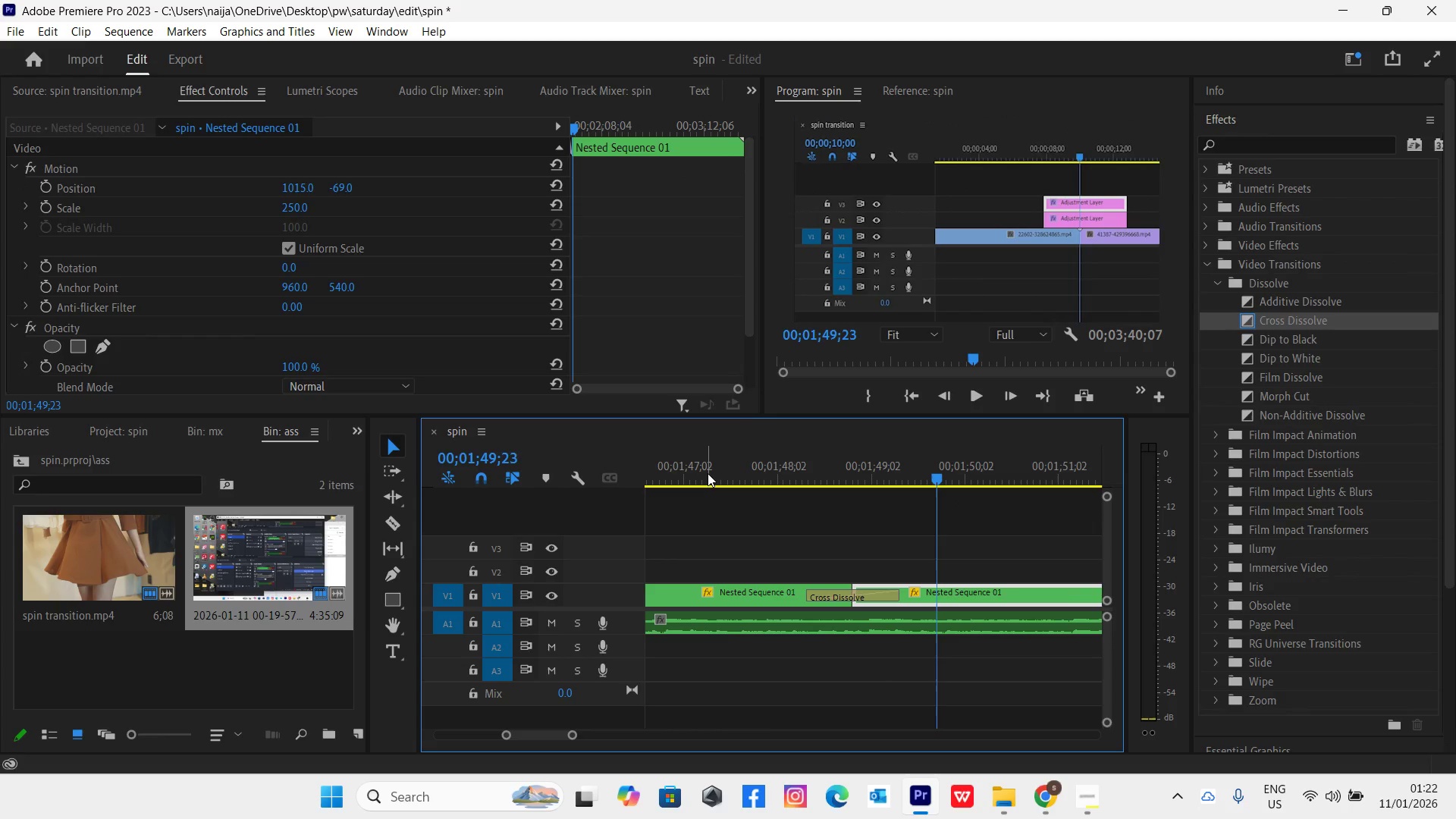 
key(Control+S)
 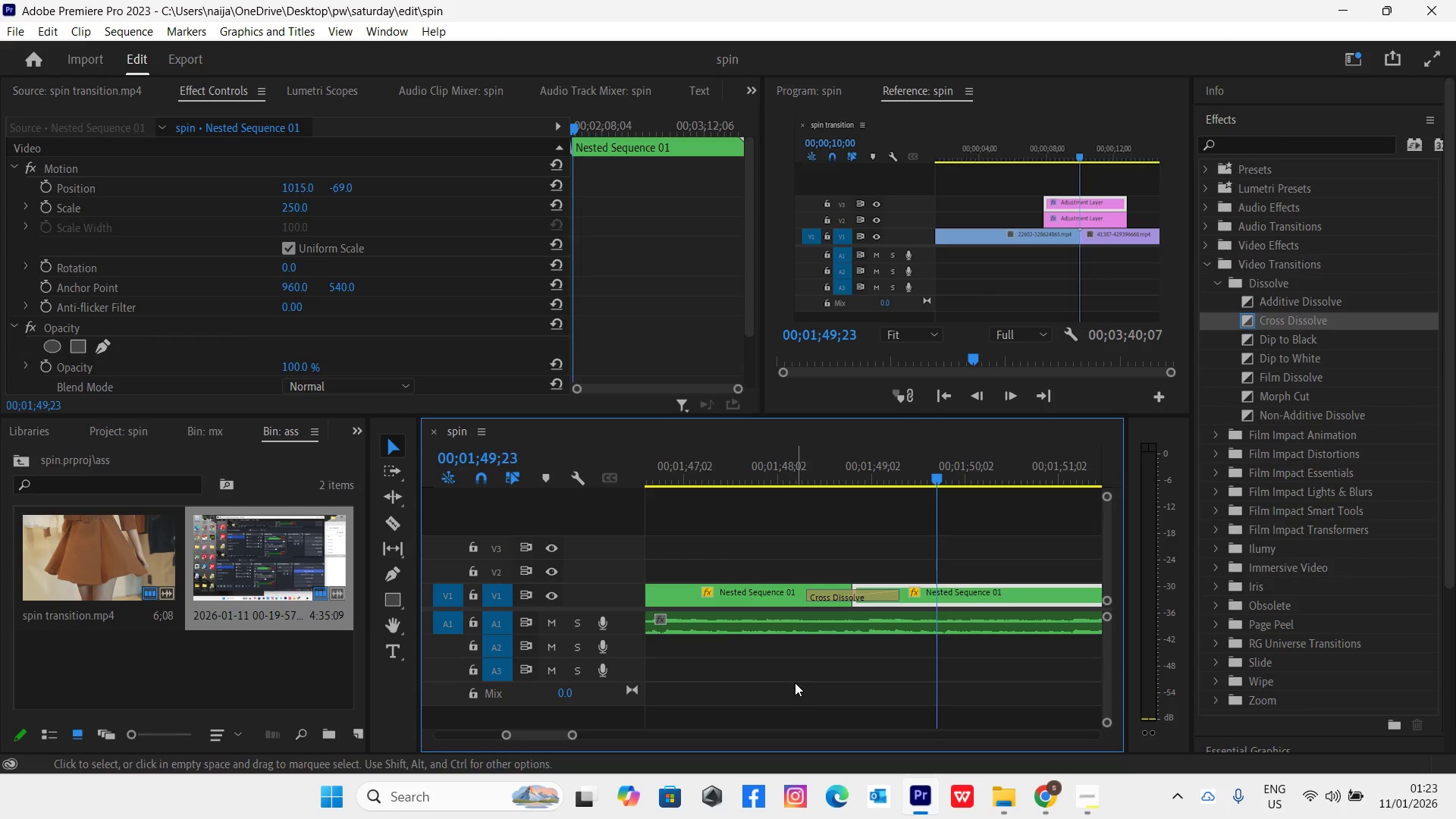 
wait(25.92)
 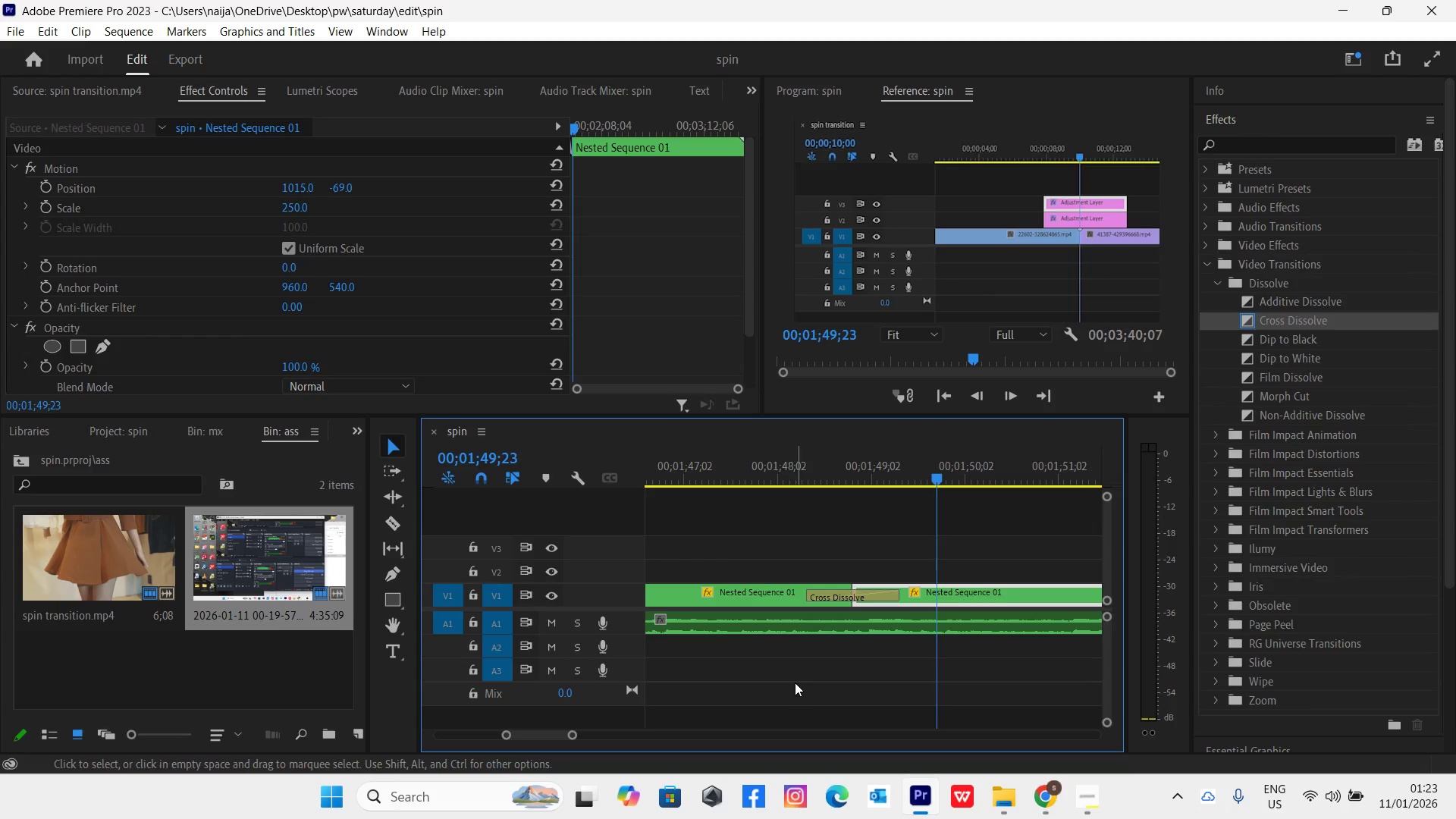 
left_click_drag(start_coordinate=[927, 478], to_coordinate=[965, 483])
 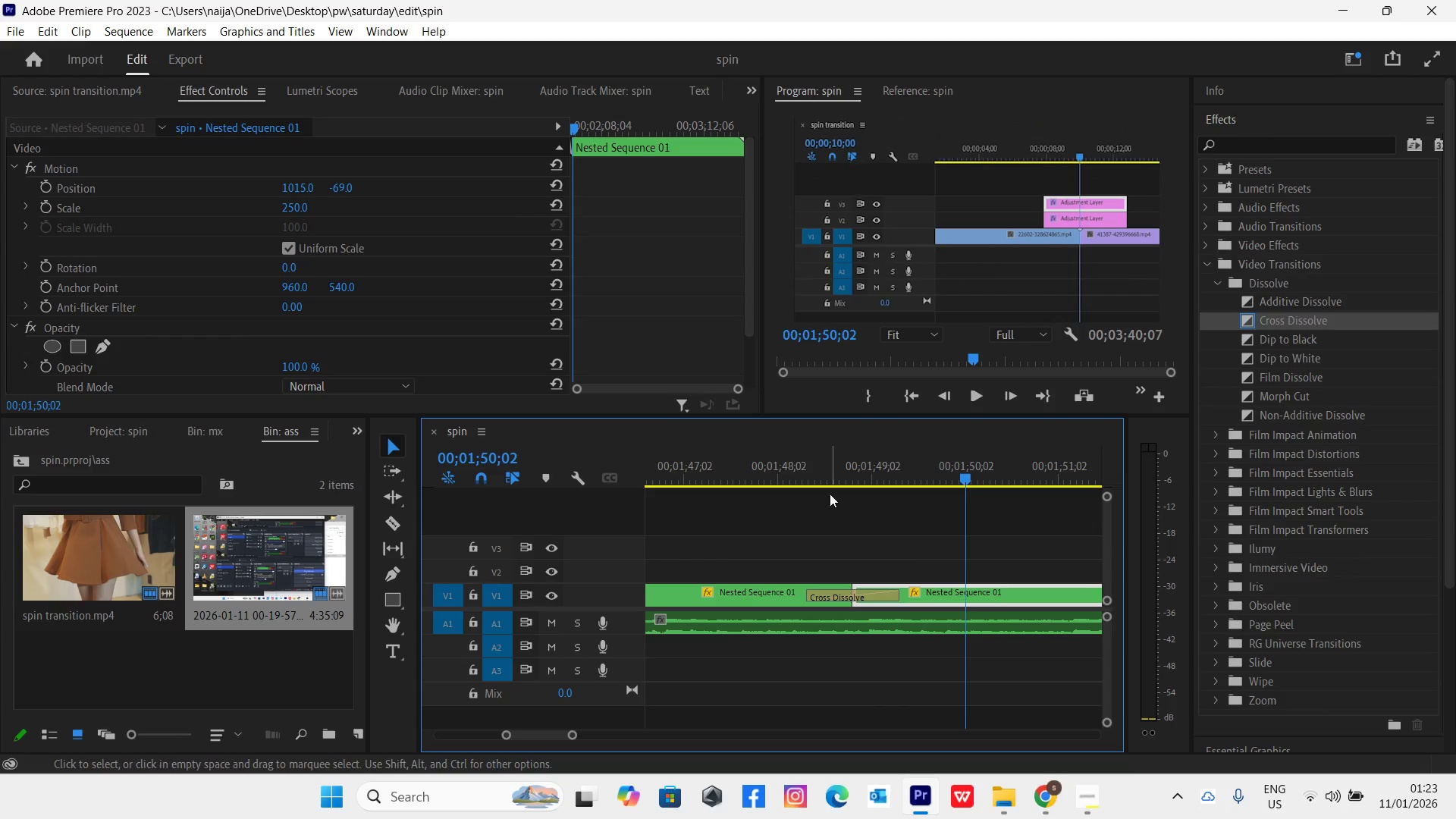 
scroll: coordinate [830, 494], scroll_direction: none, amount: 0.0
 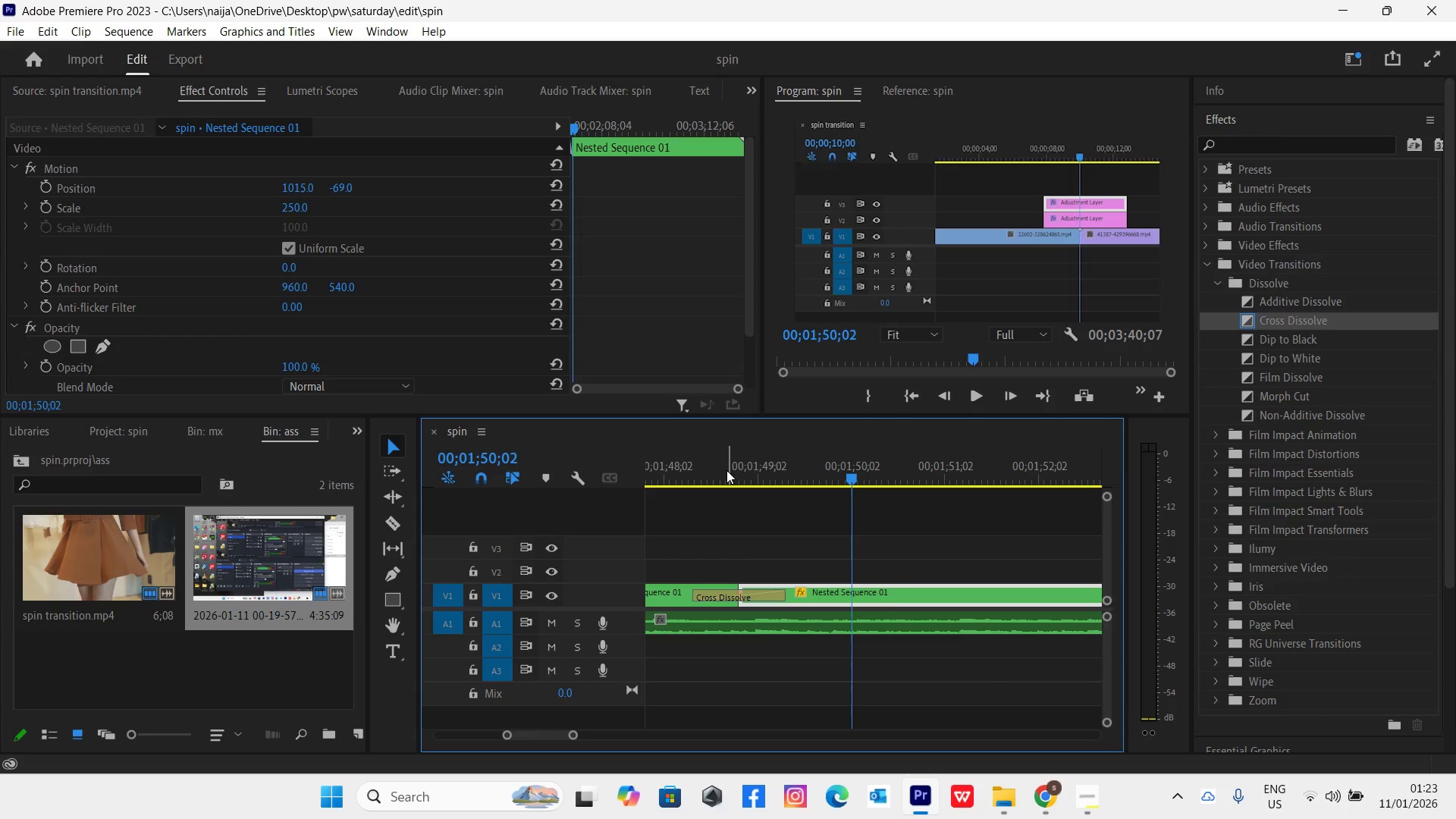 
left_click_drag(start_coordinate=[732, 478], to_coordinate=[833, 474])
 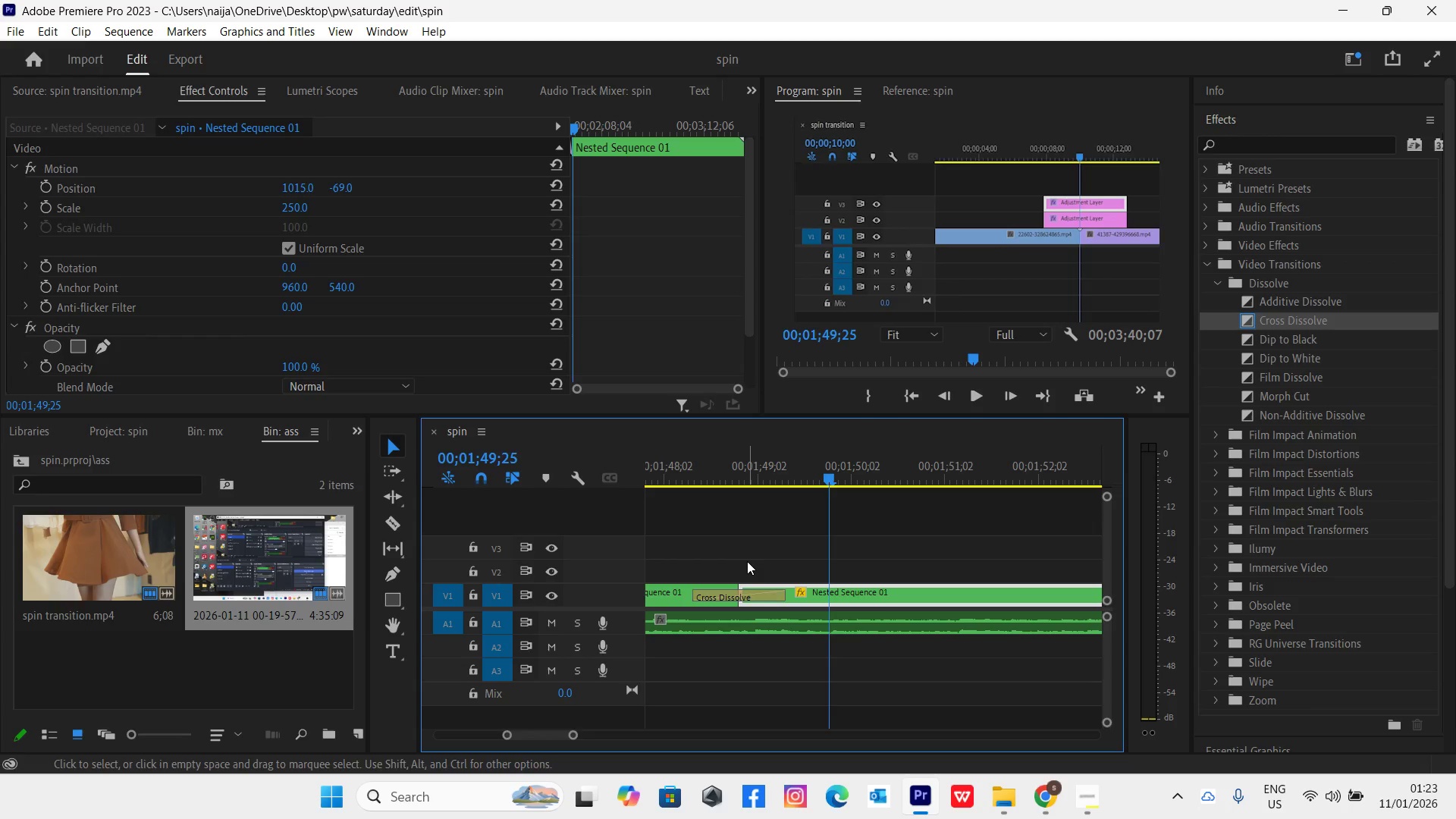 
wait(18.28)
 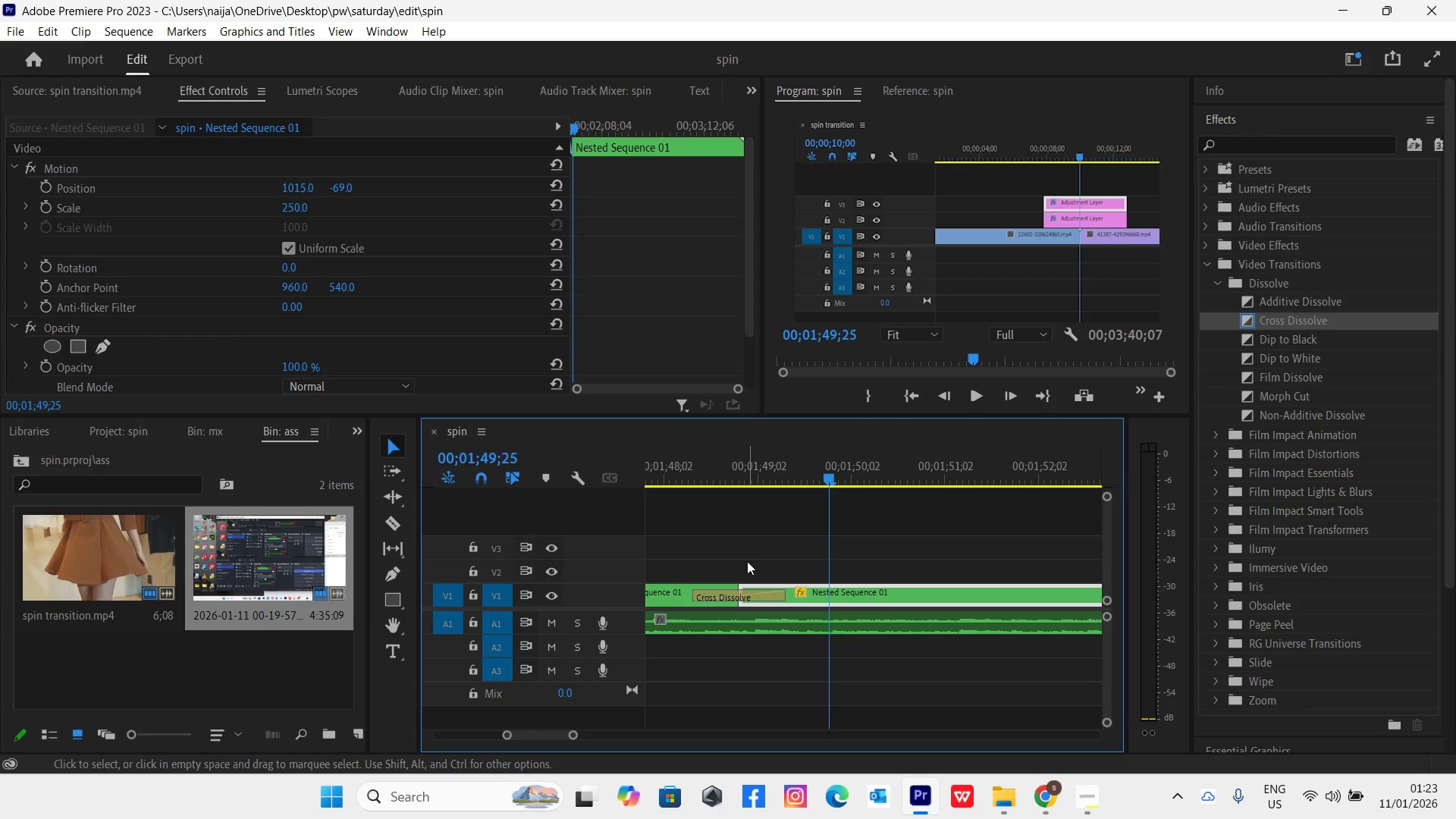 
left_click([660, 465])
 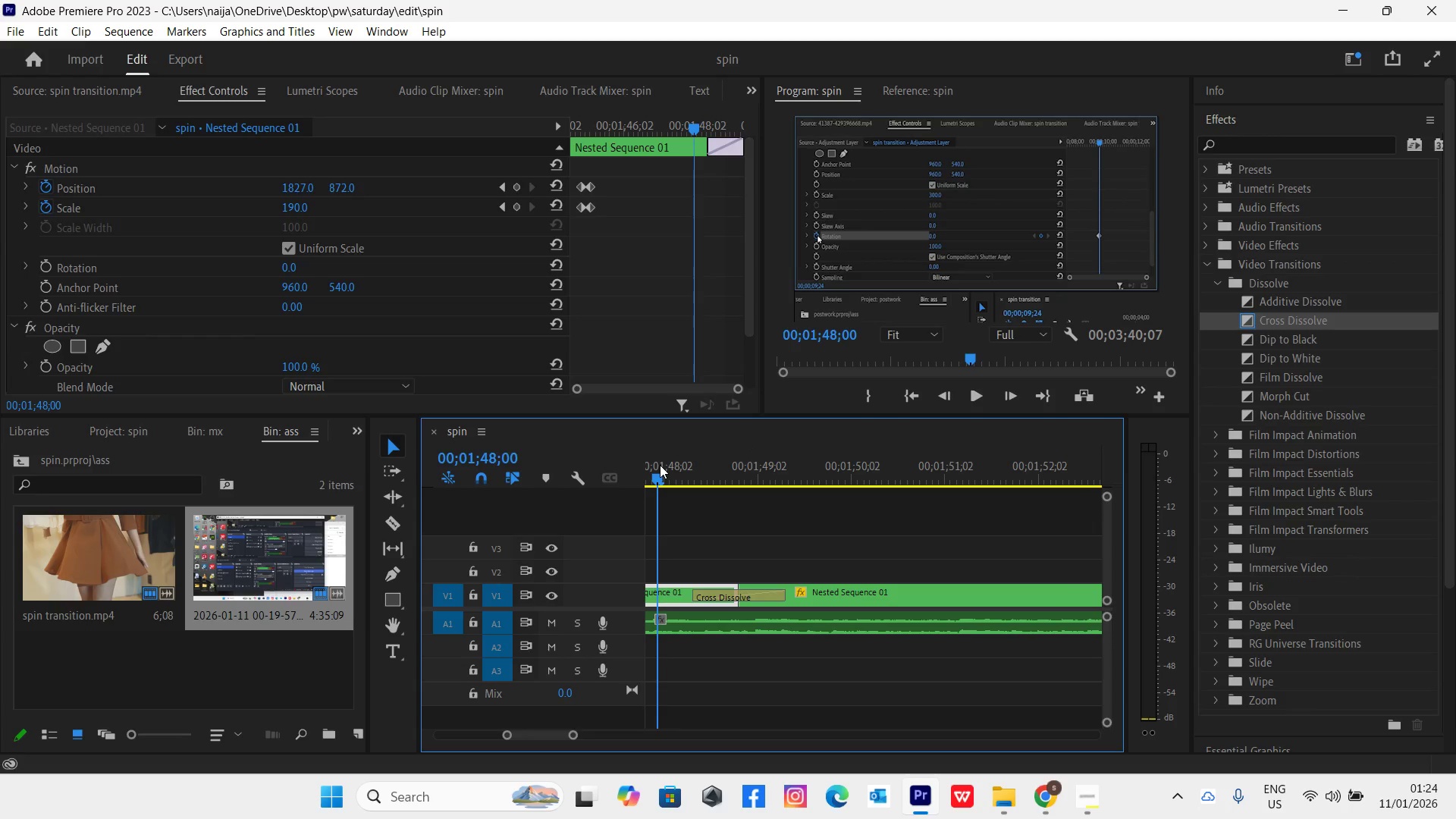 
key(Space)
 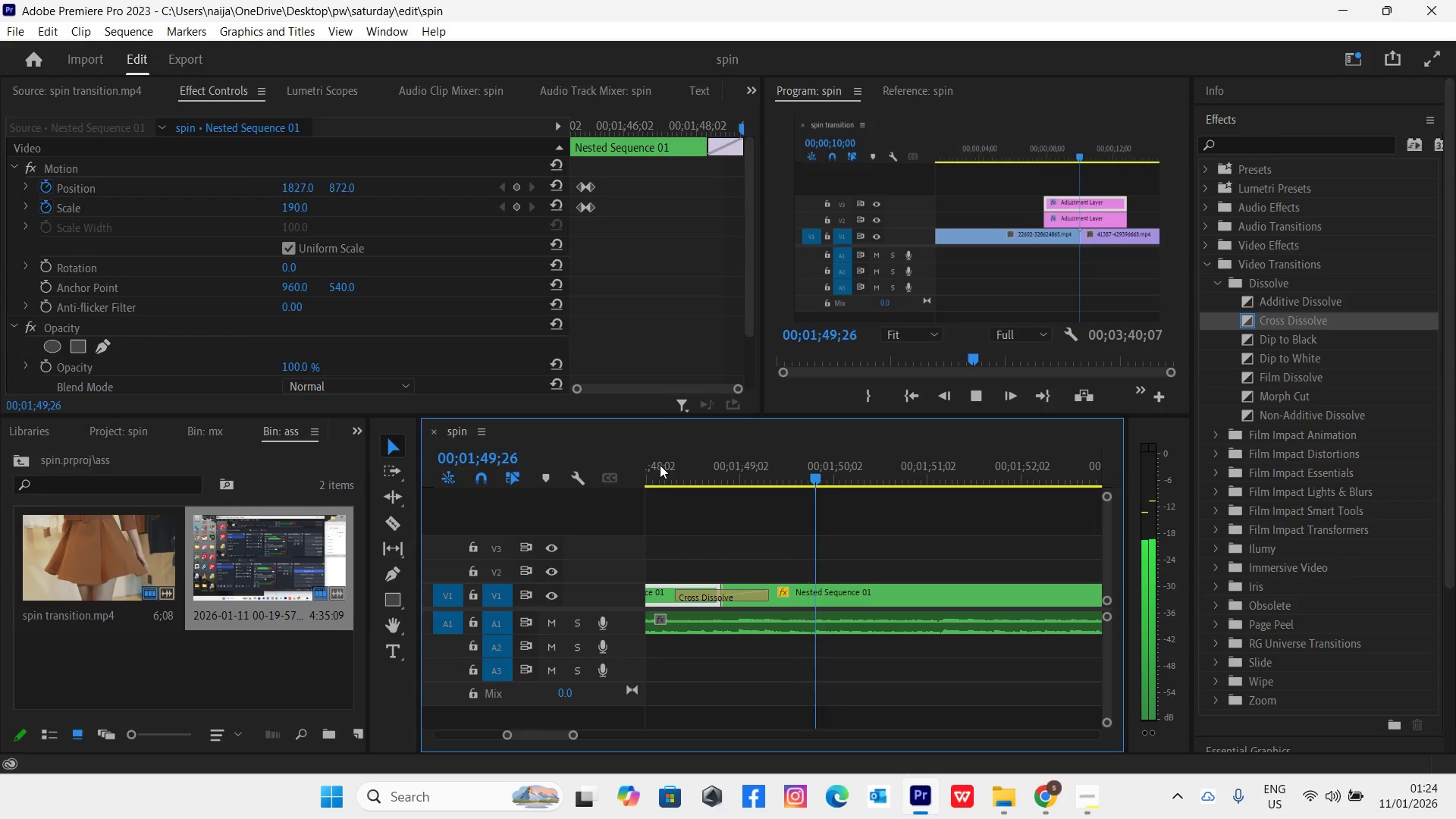 
key(Space)
 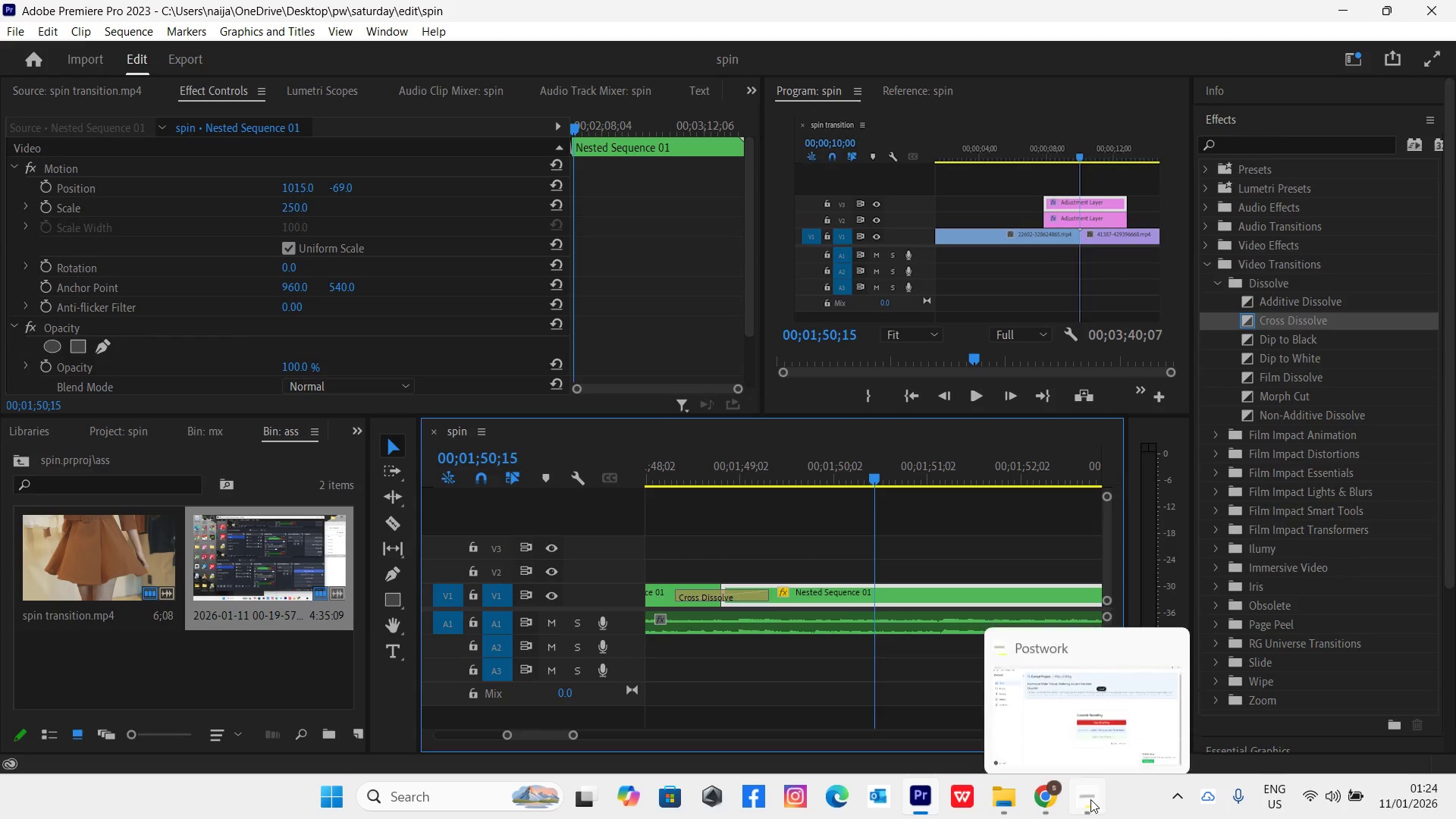 
left_click([1090, 799])